 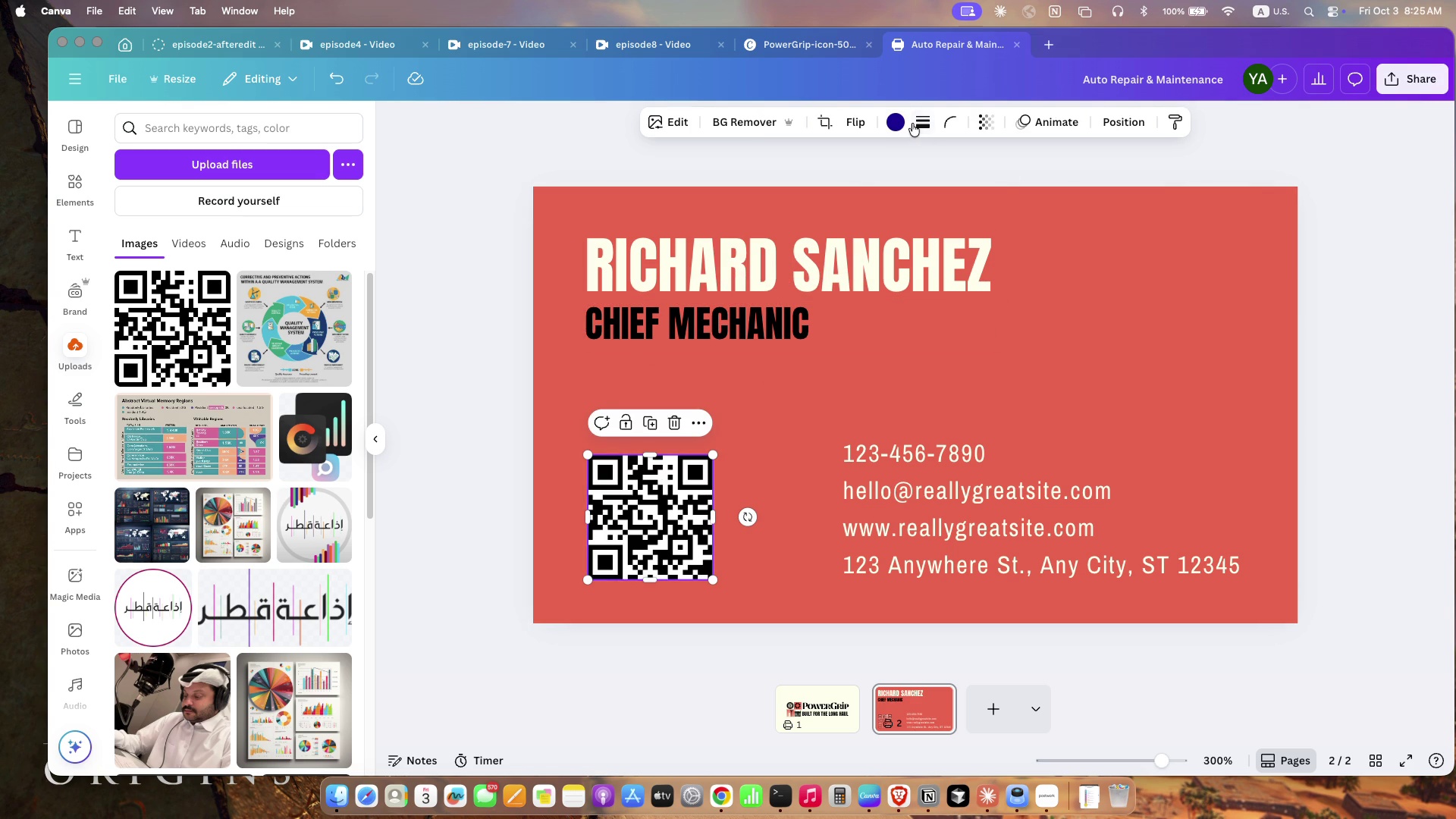 
key(1)
 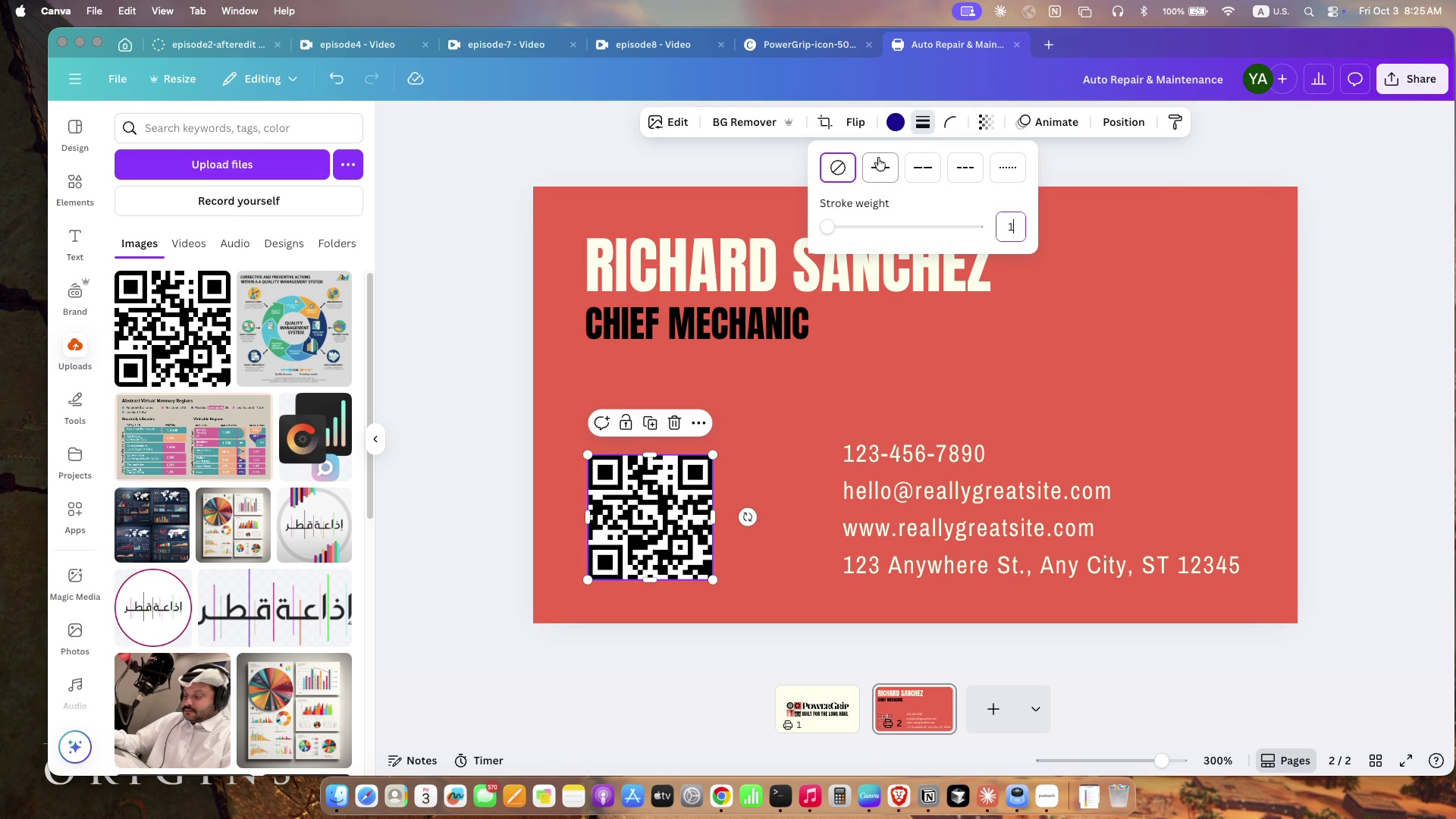 
left_click([885, 160])
 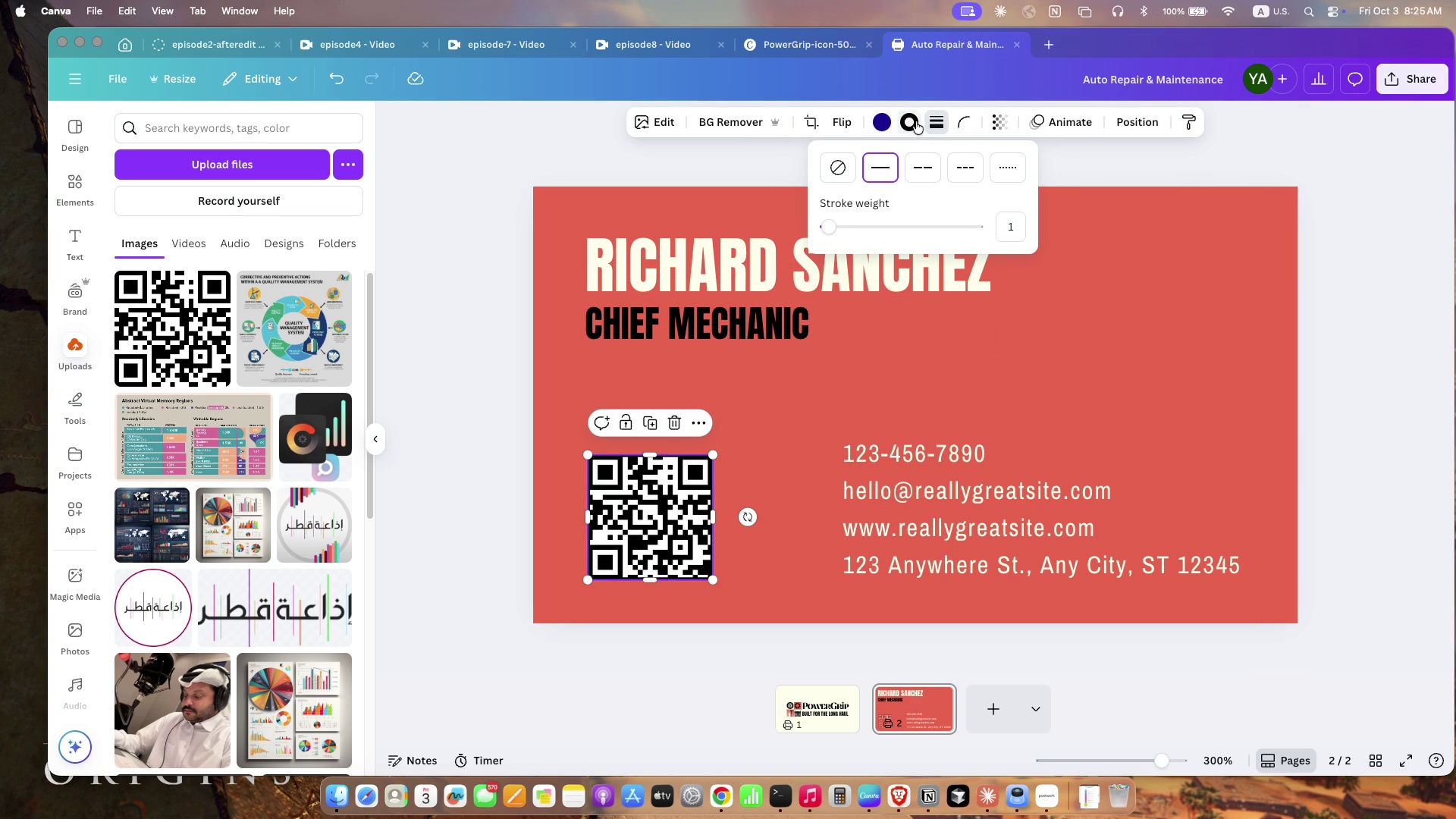 
left_click([917, 121])
 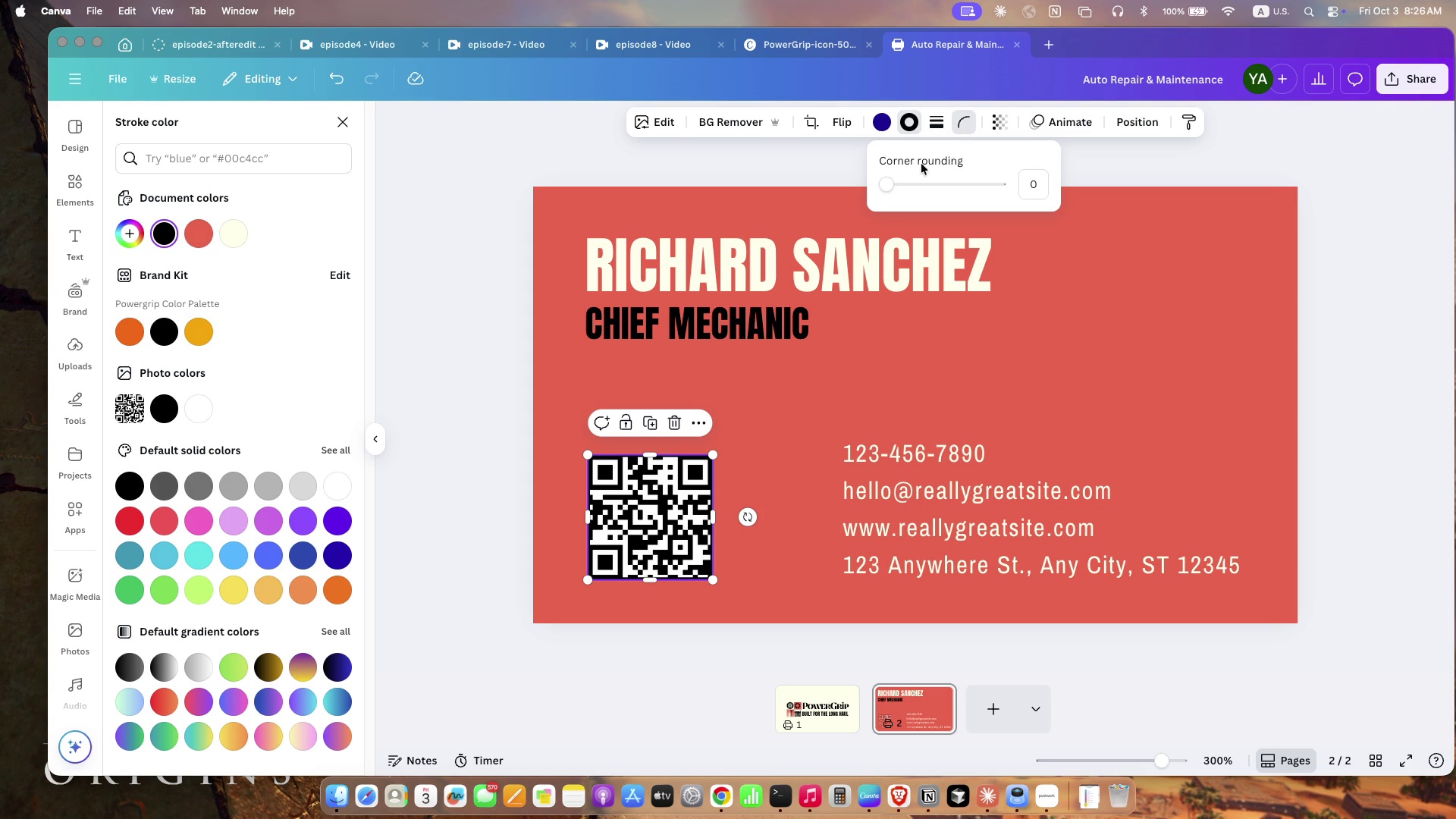 
mouse_move([880, 197])
 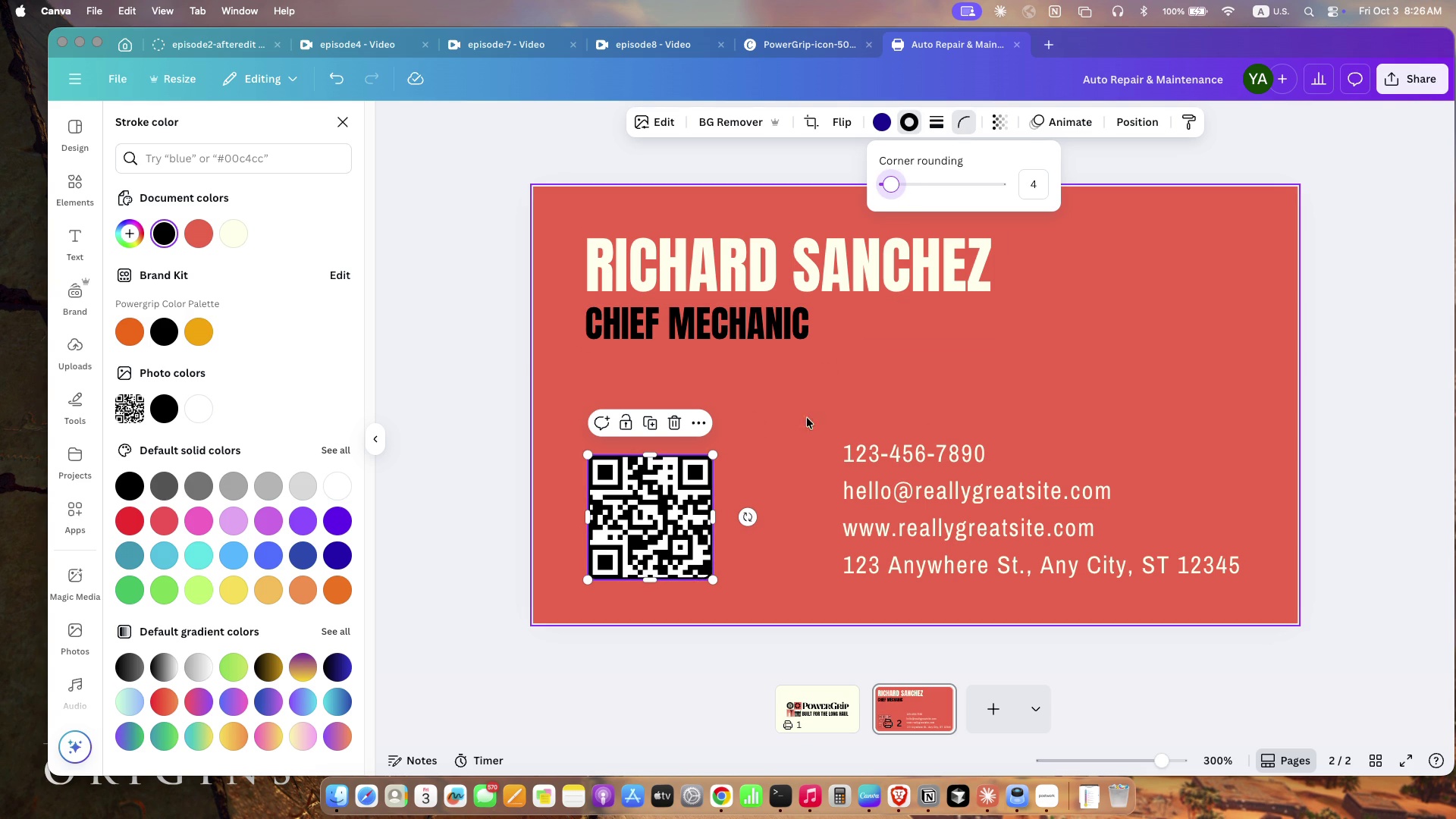 
left_click([737, 423])
 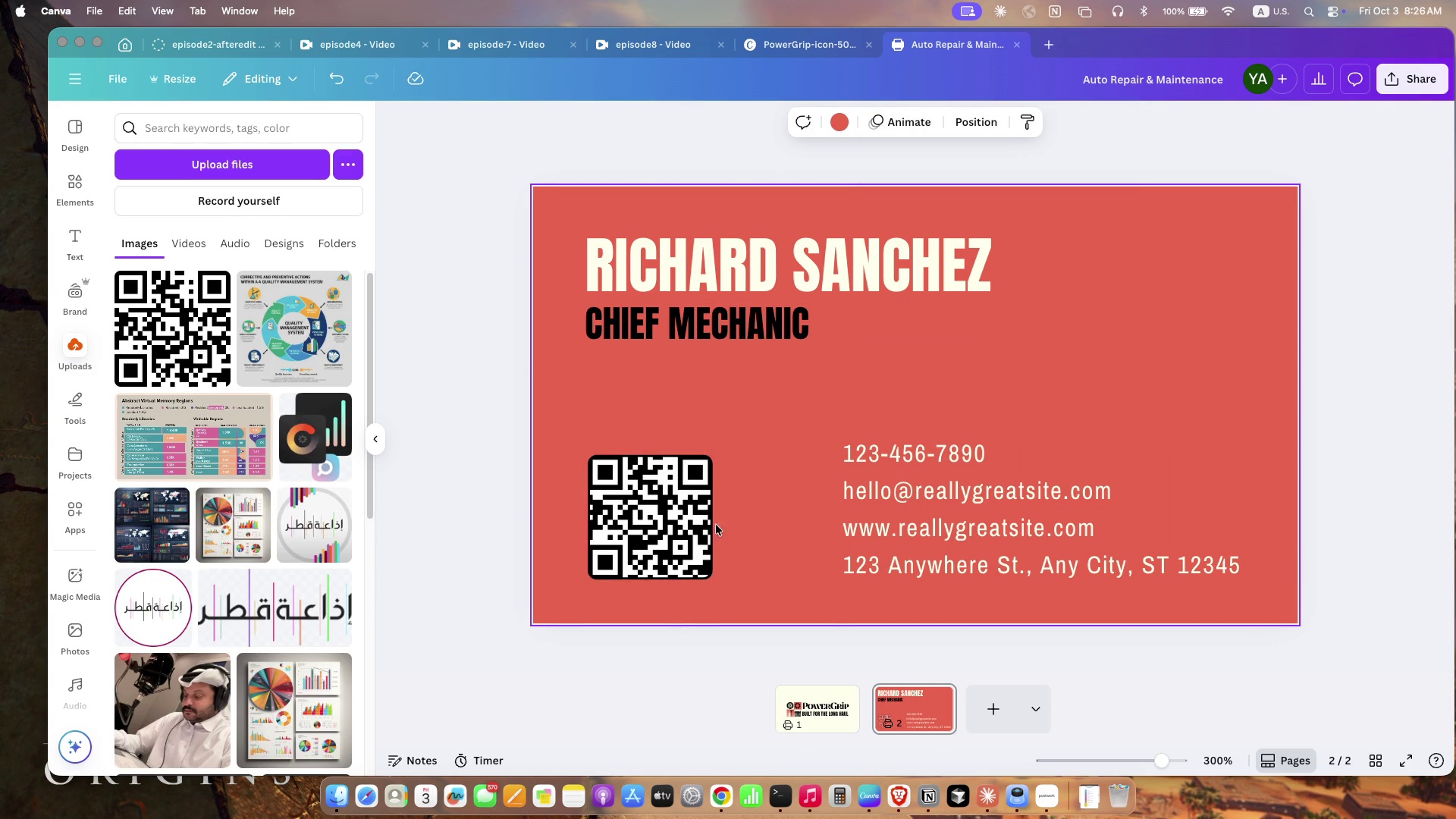 
left_click([706, 523])
 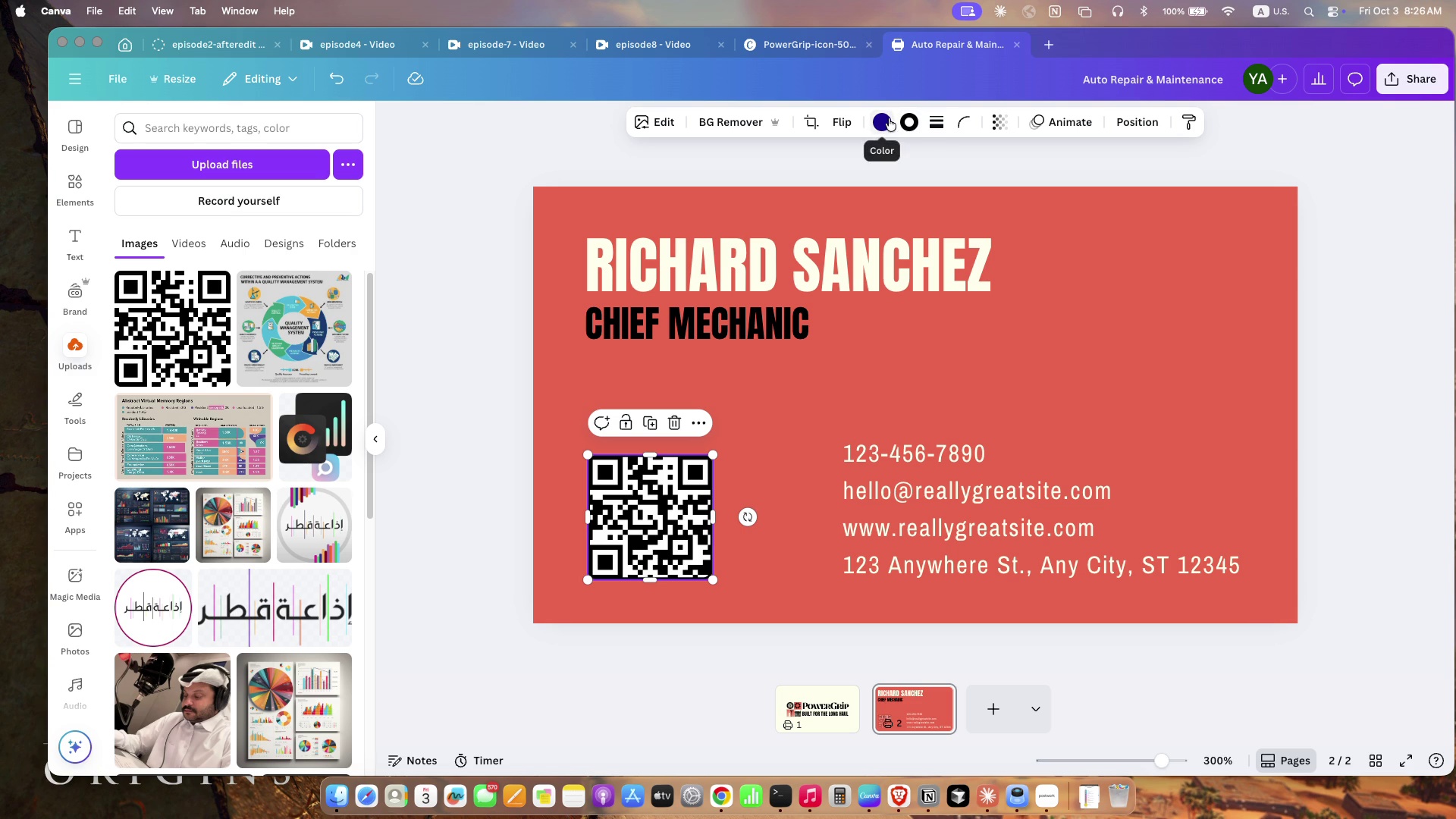 
left_click([908, 121])
 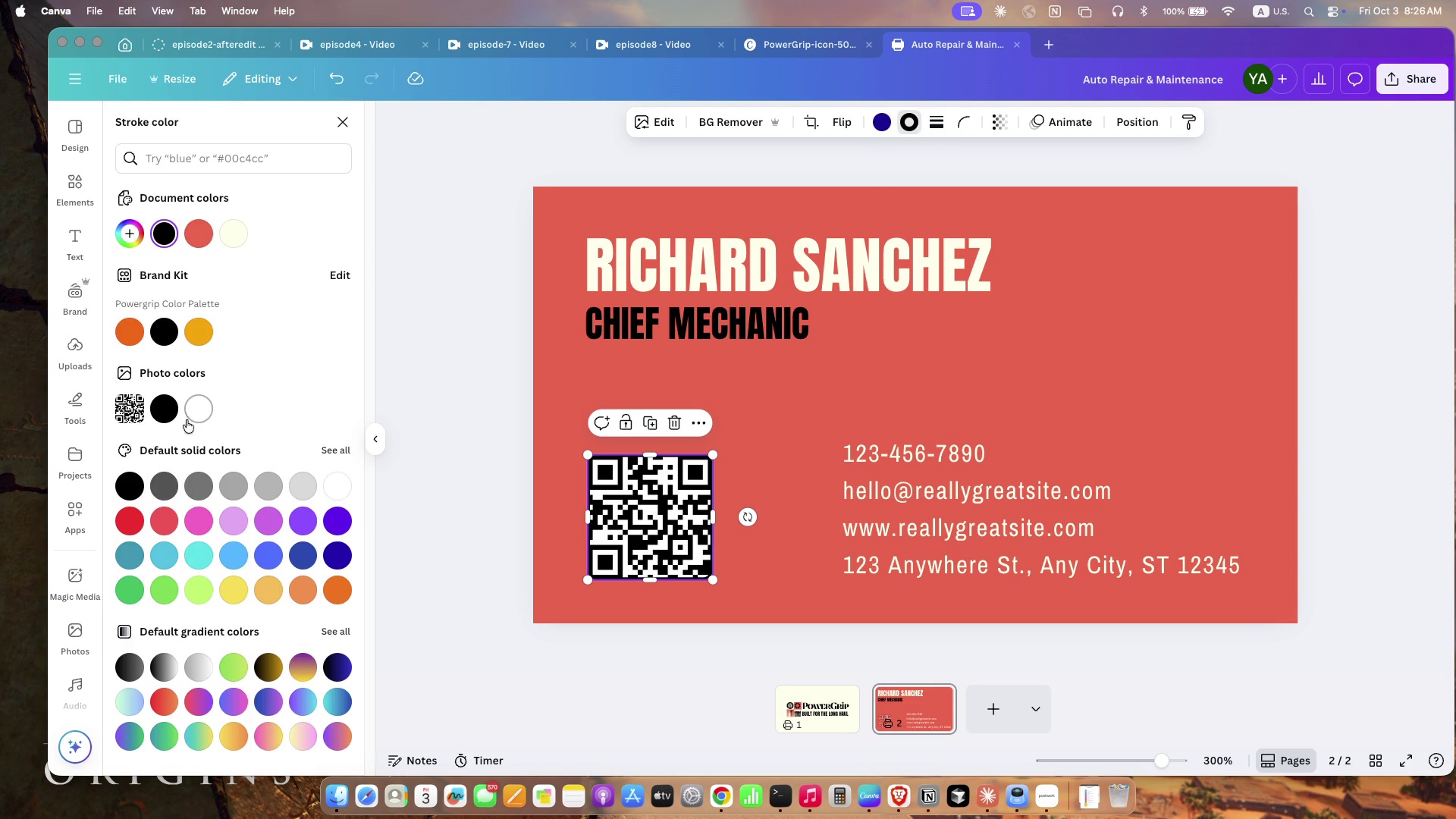 
left_click([216, 402])
 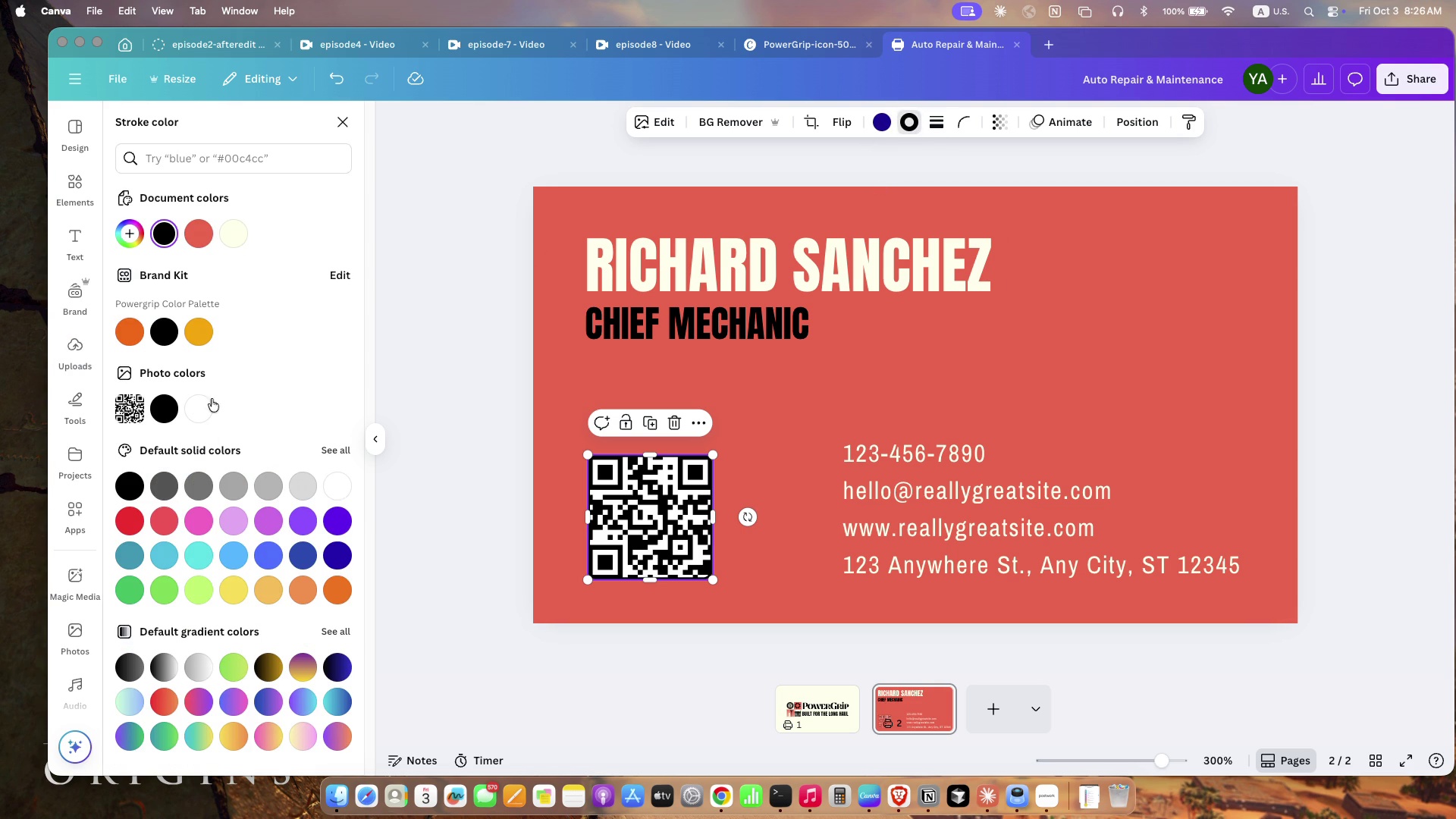 
left_click([200, 404])
 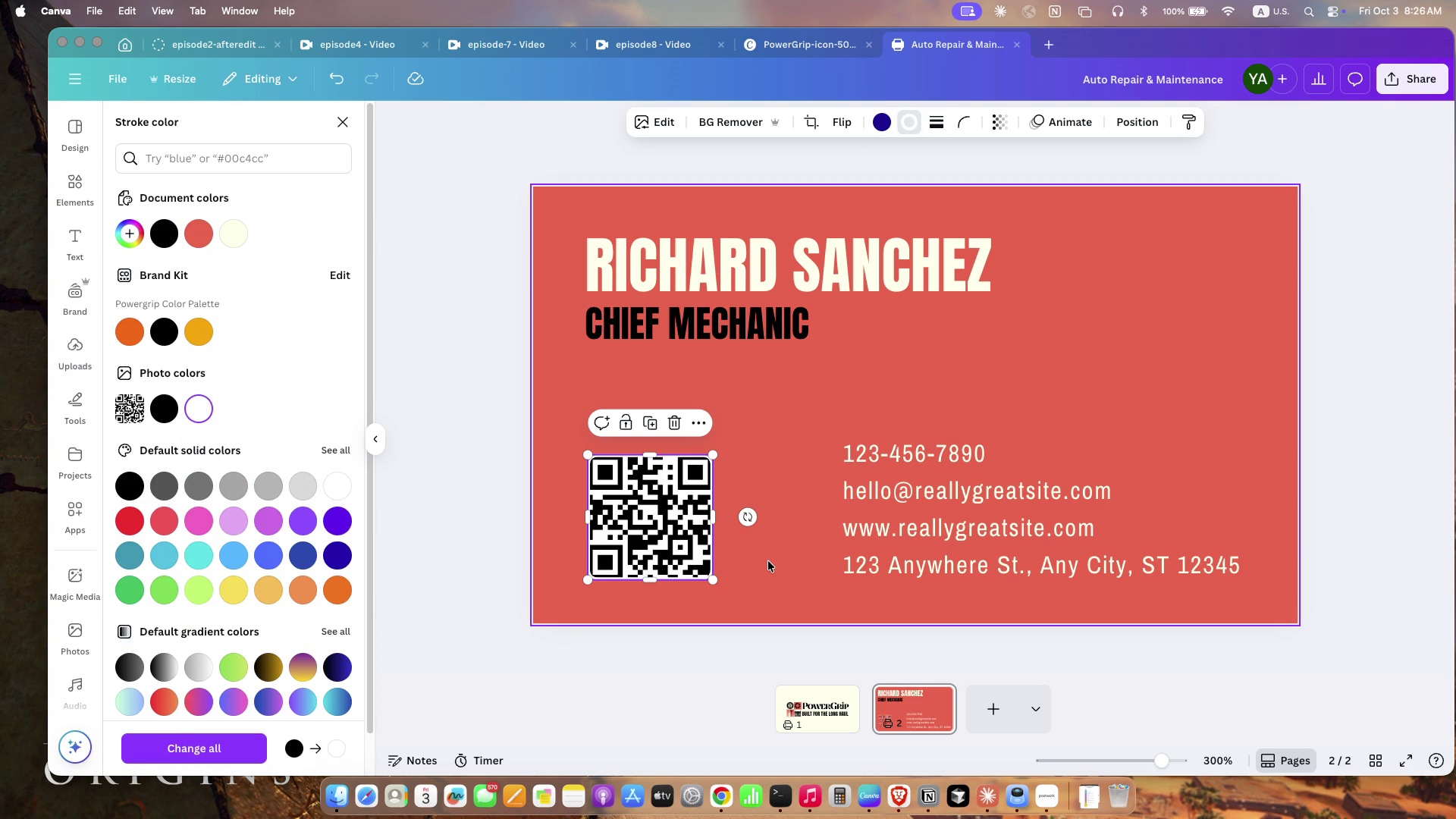 
left_click([770, 556])
 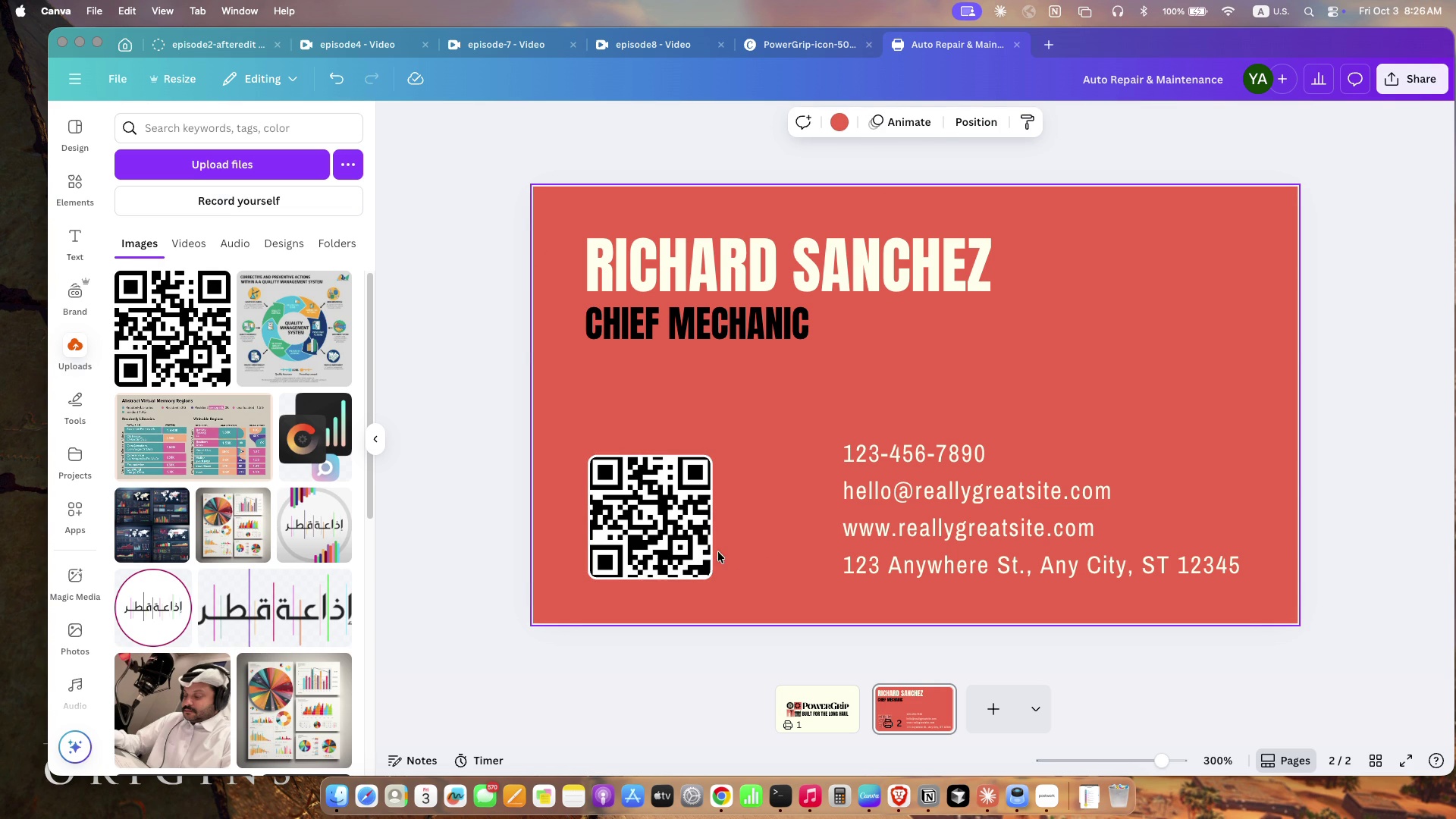 
left_click([705, 552])
 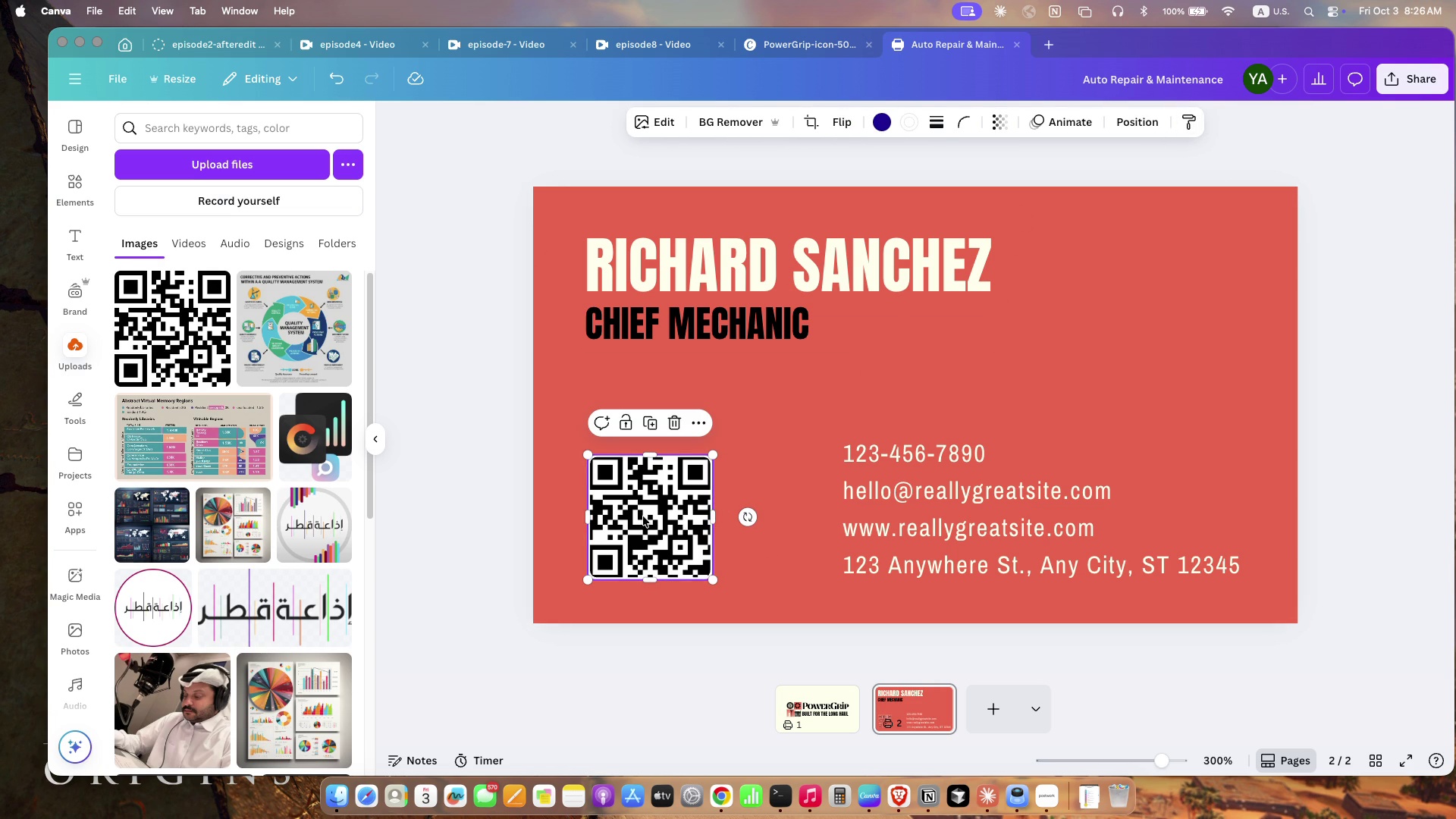 
left_click([736, 573])
 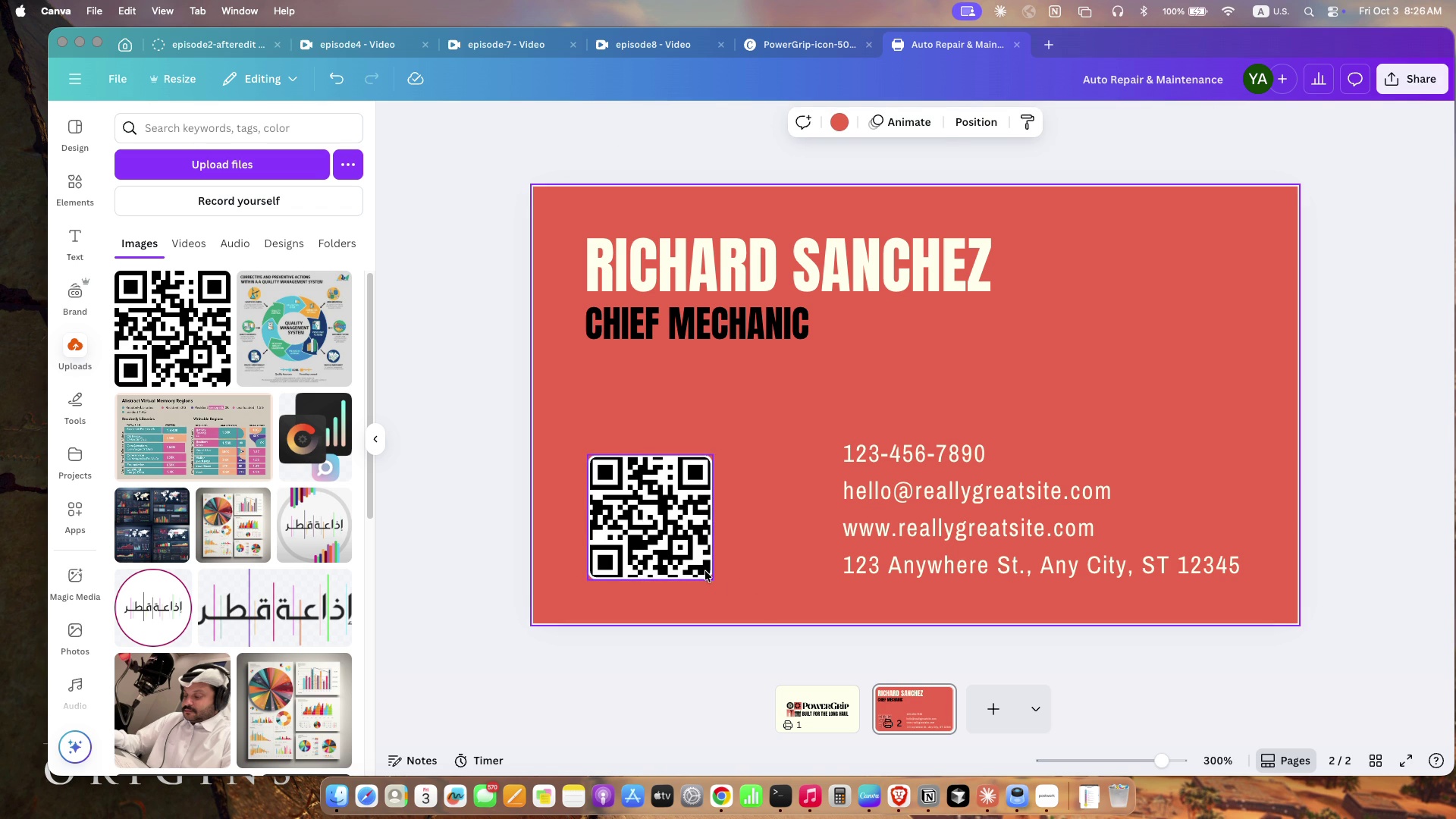 
left_click([699, 563])
 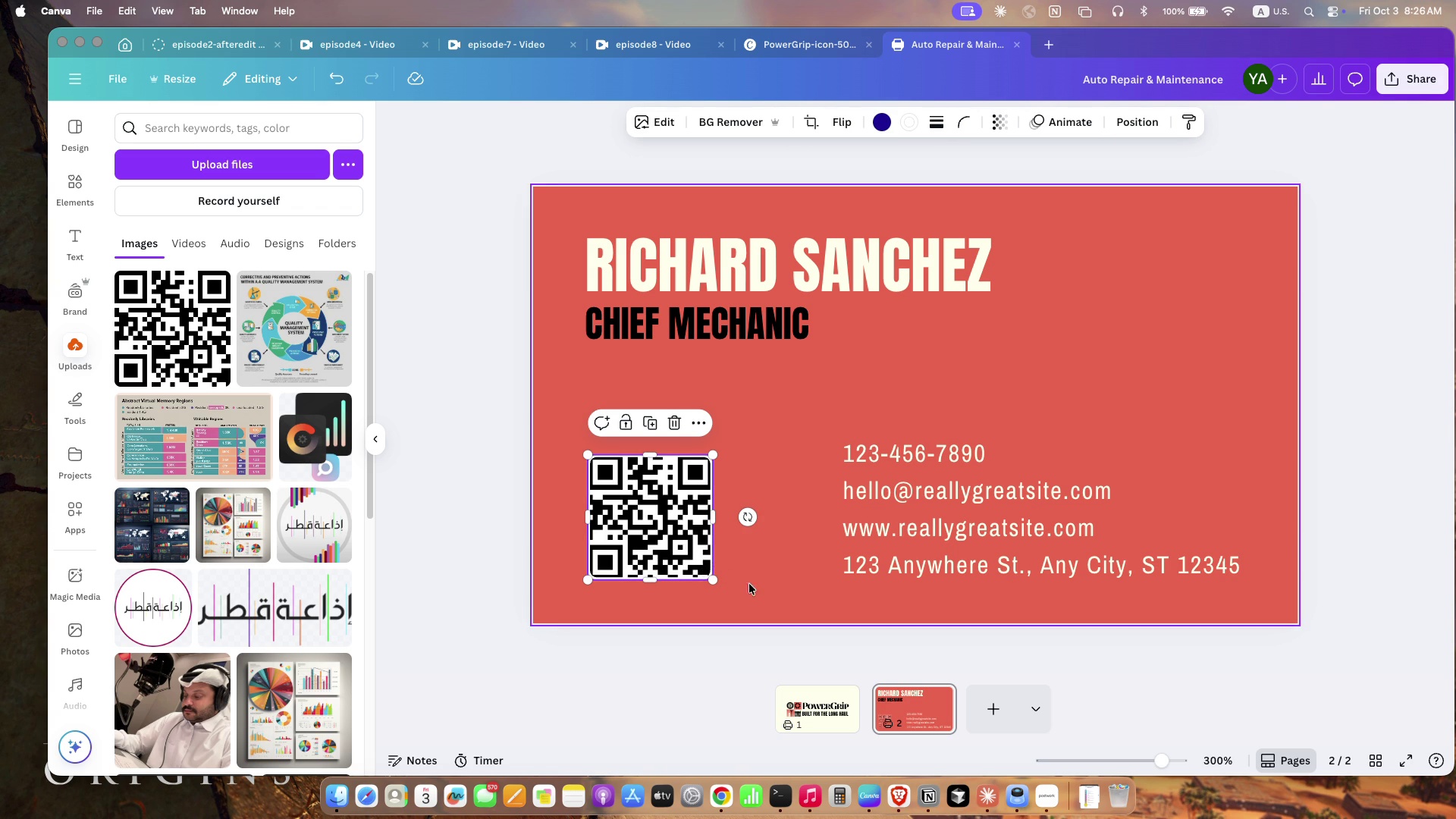 
wait(6.13)
 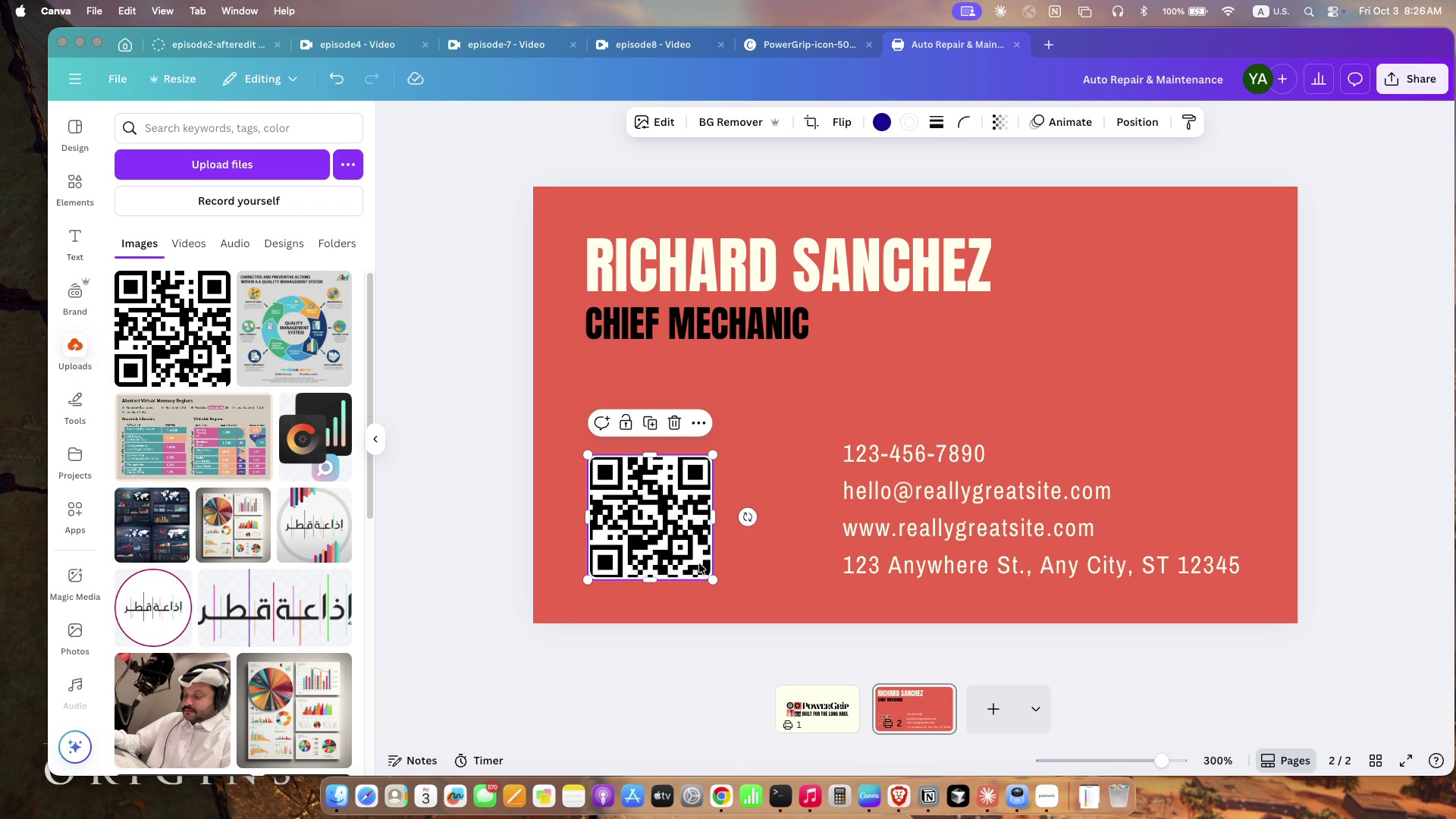 
left_click([962, 122])